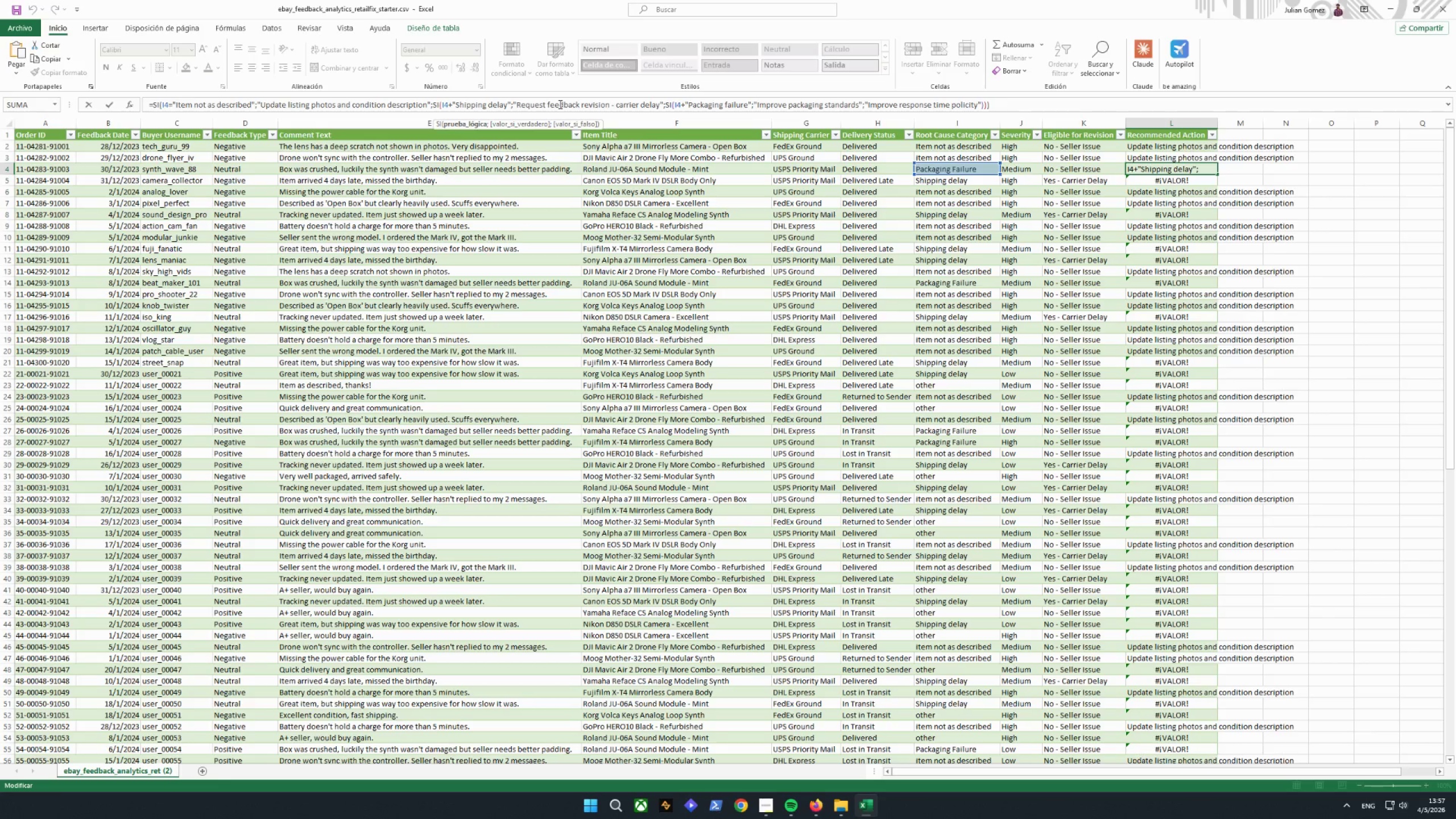 
wait(9.84)
 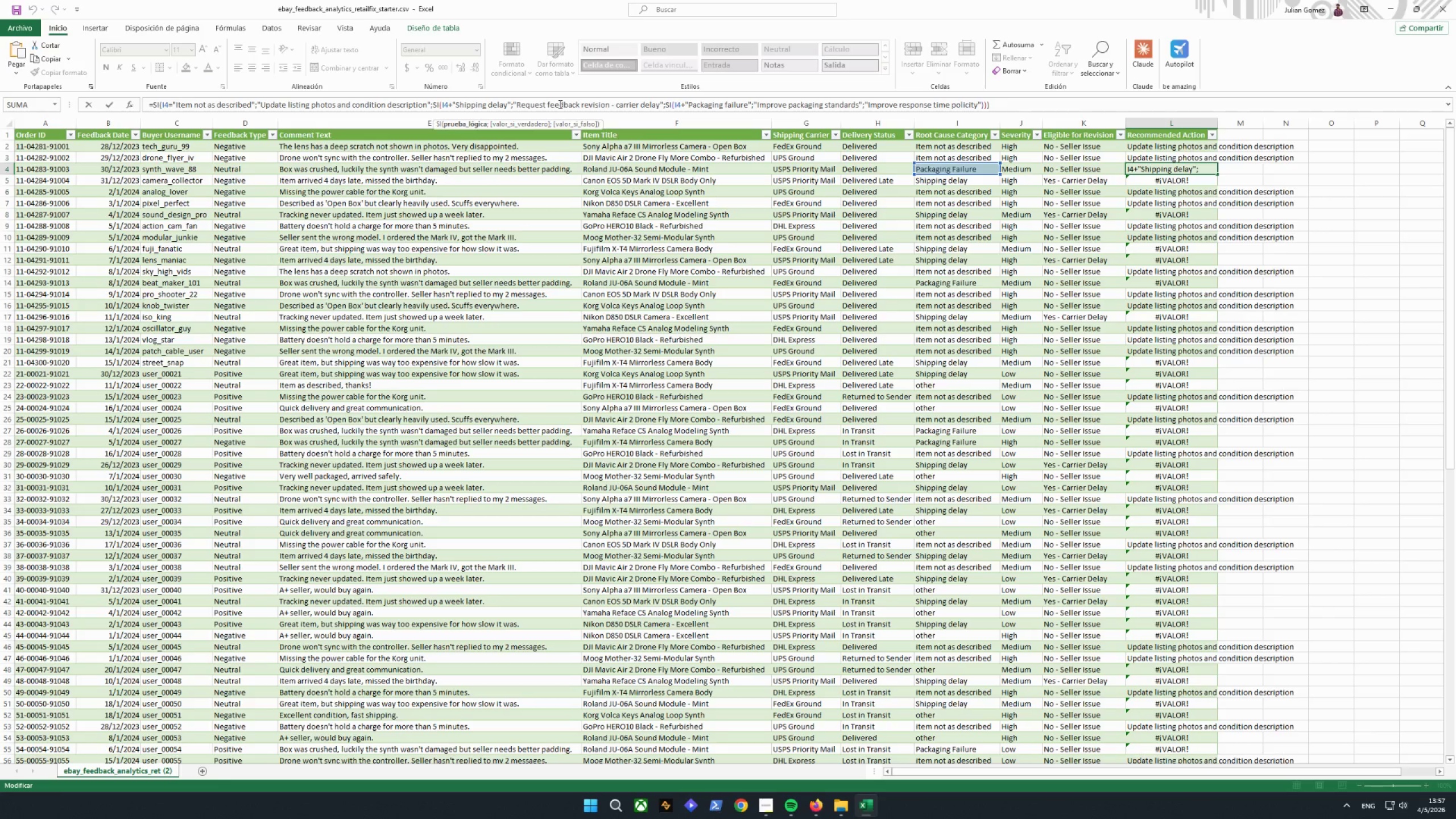 
left_click([967, 179])
 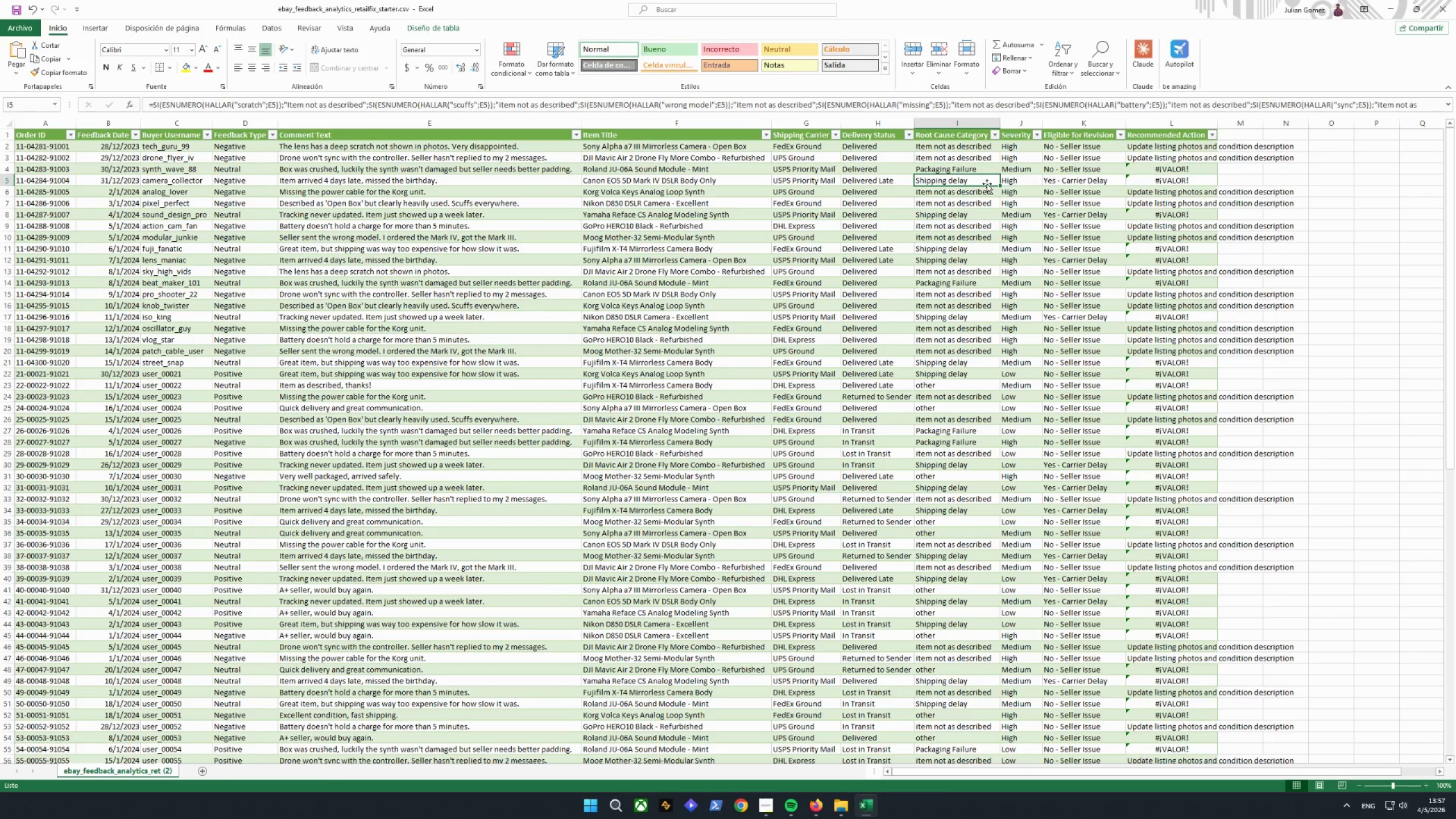 
mouse_move([962, 181])
 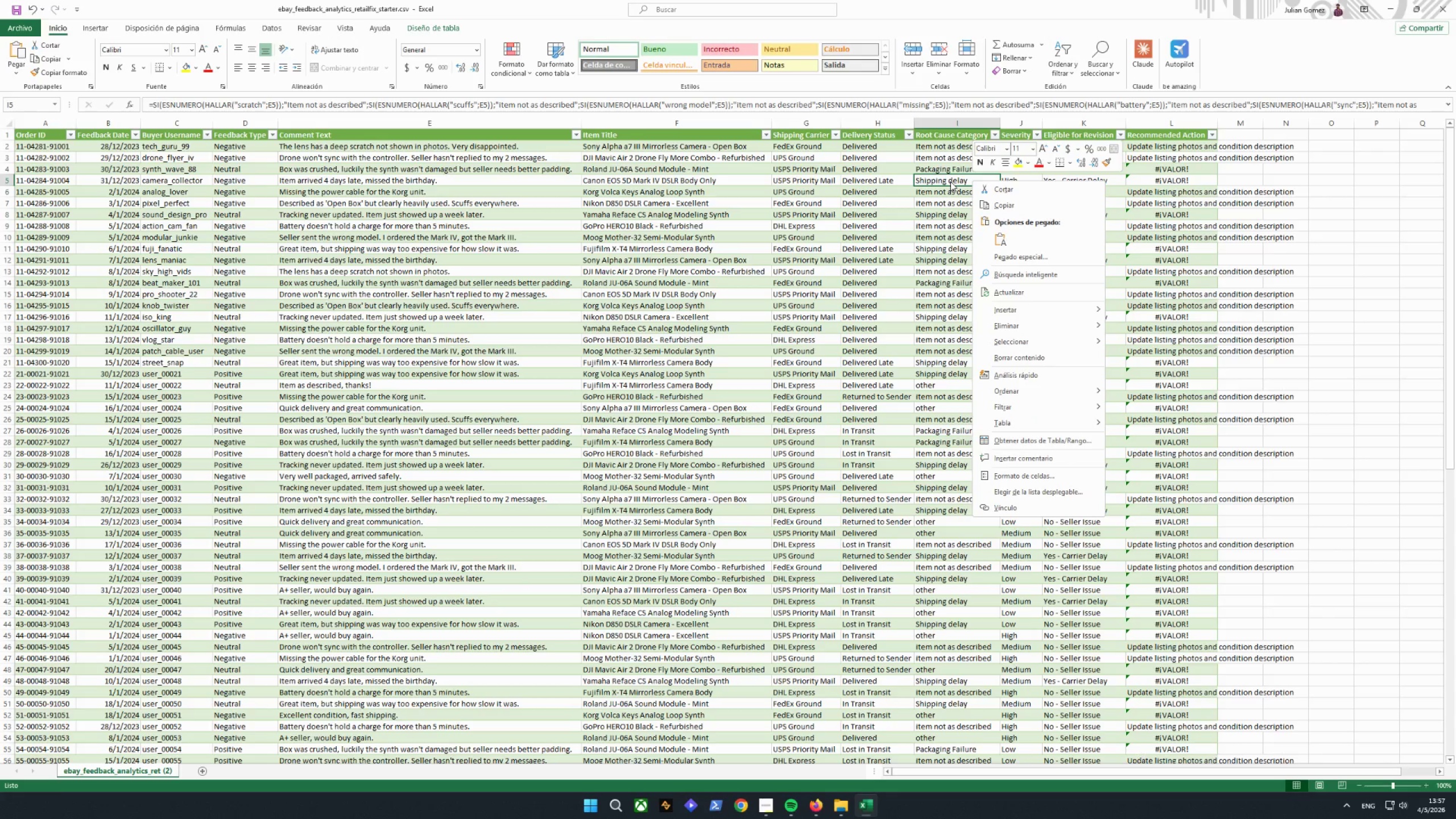 
left_click([950, 181])
 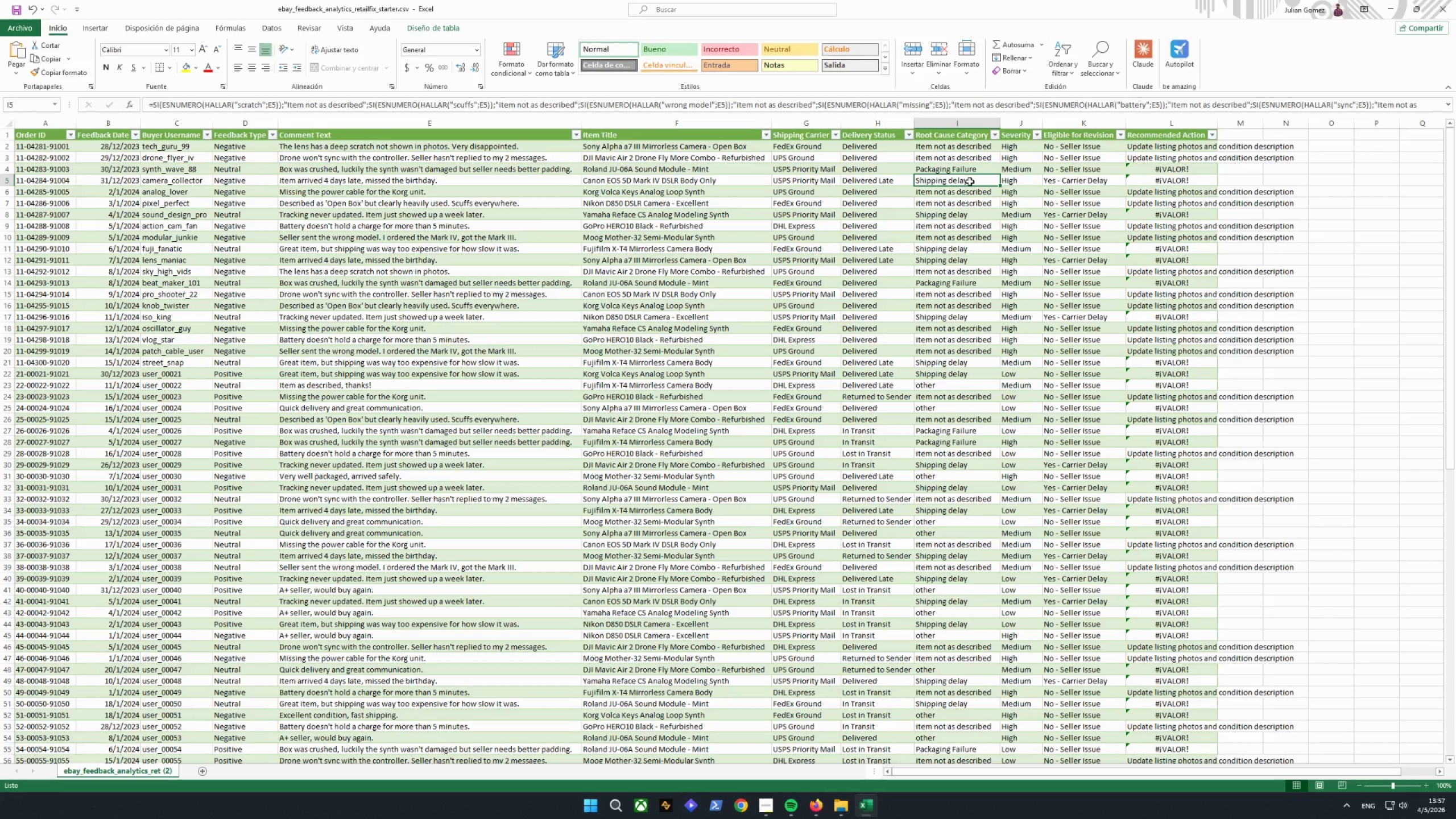 
wait(6.39)
 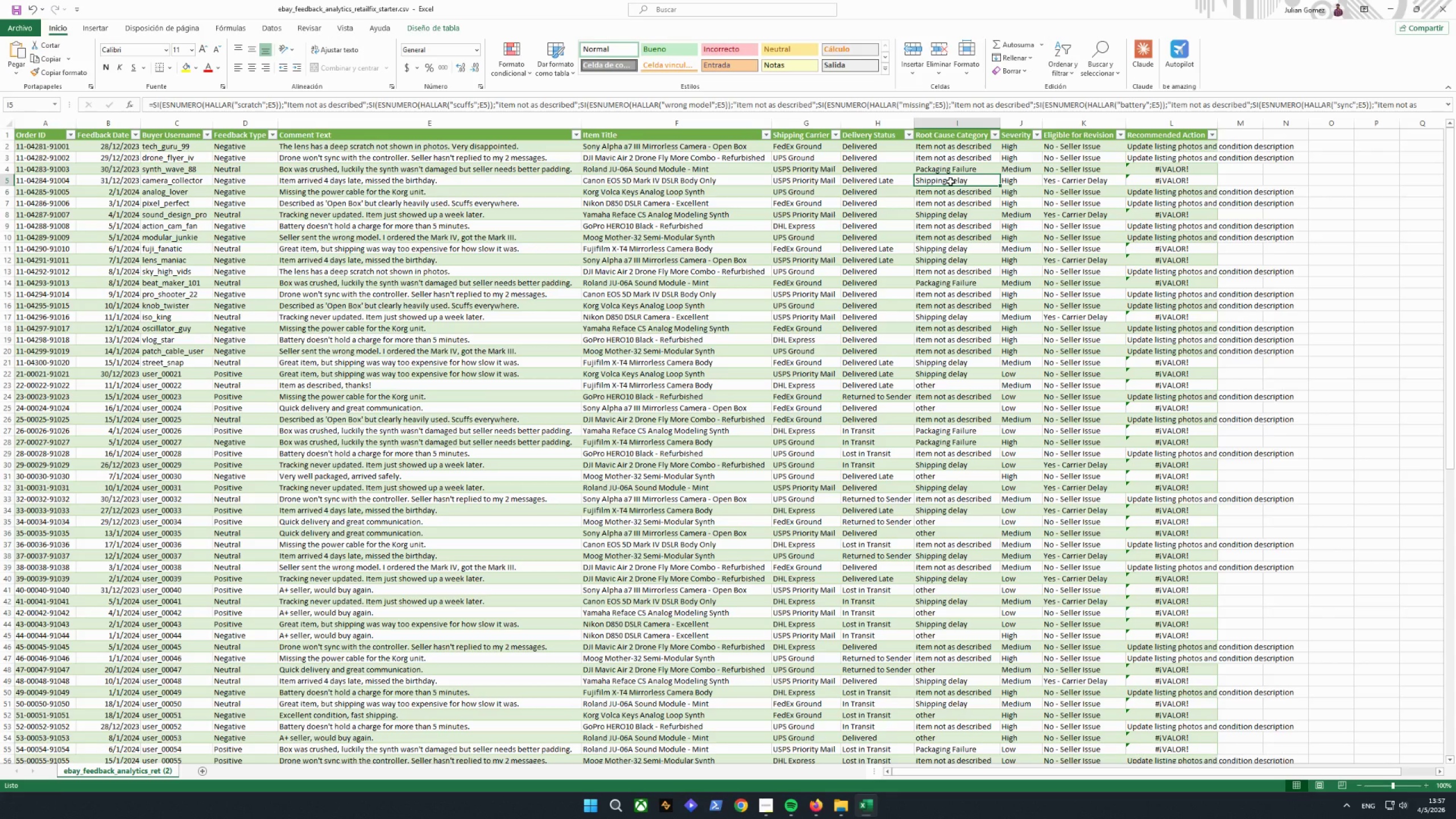 
left_click([1180, 169])
 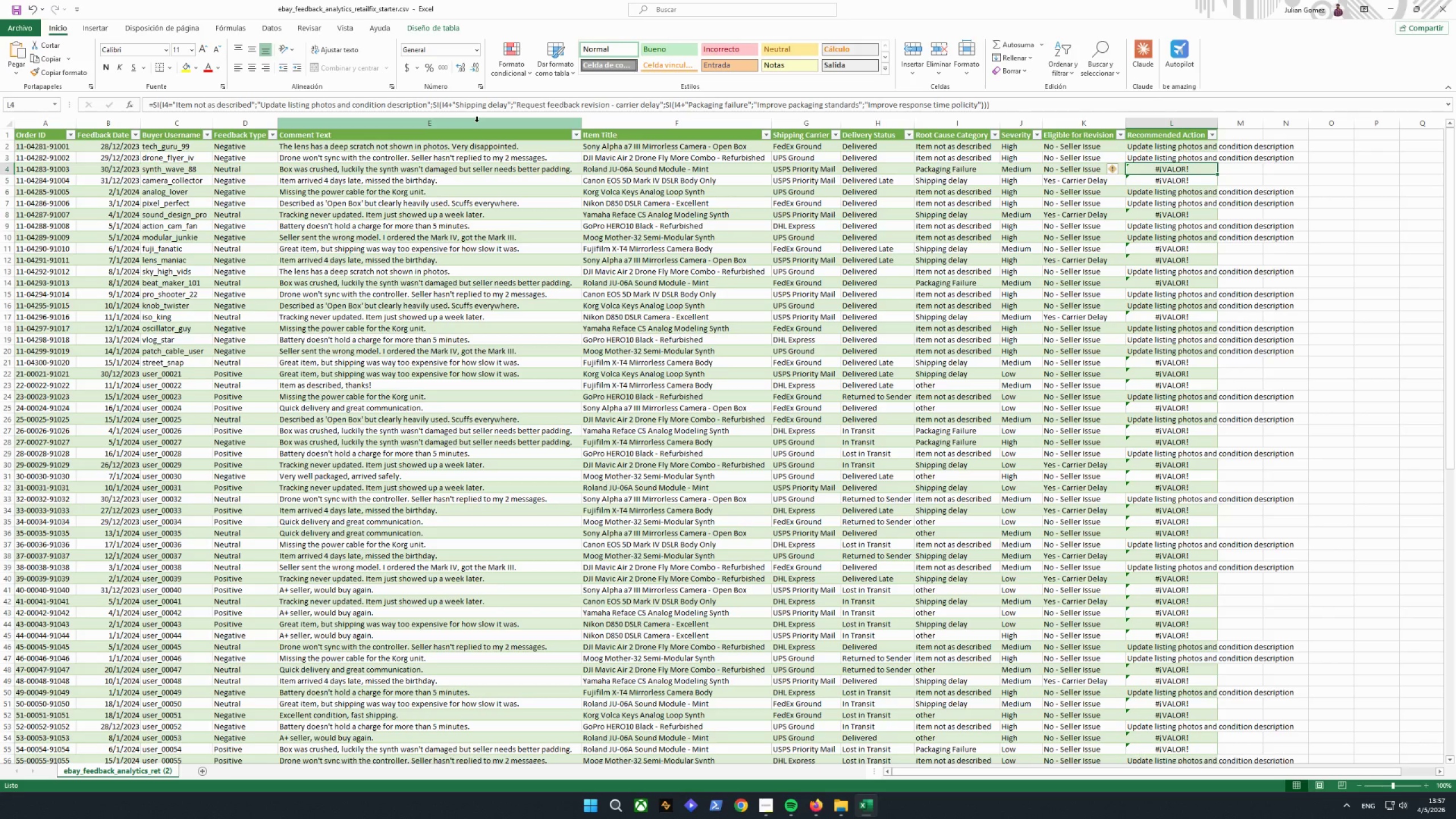 
wait(8.02)
 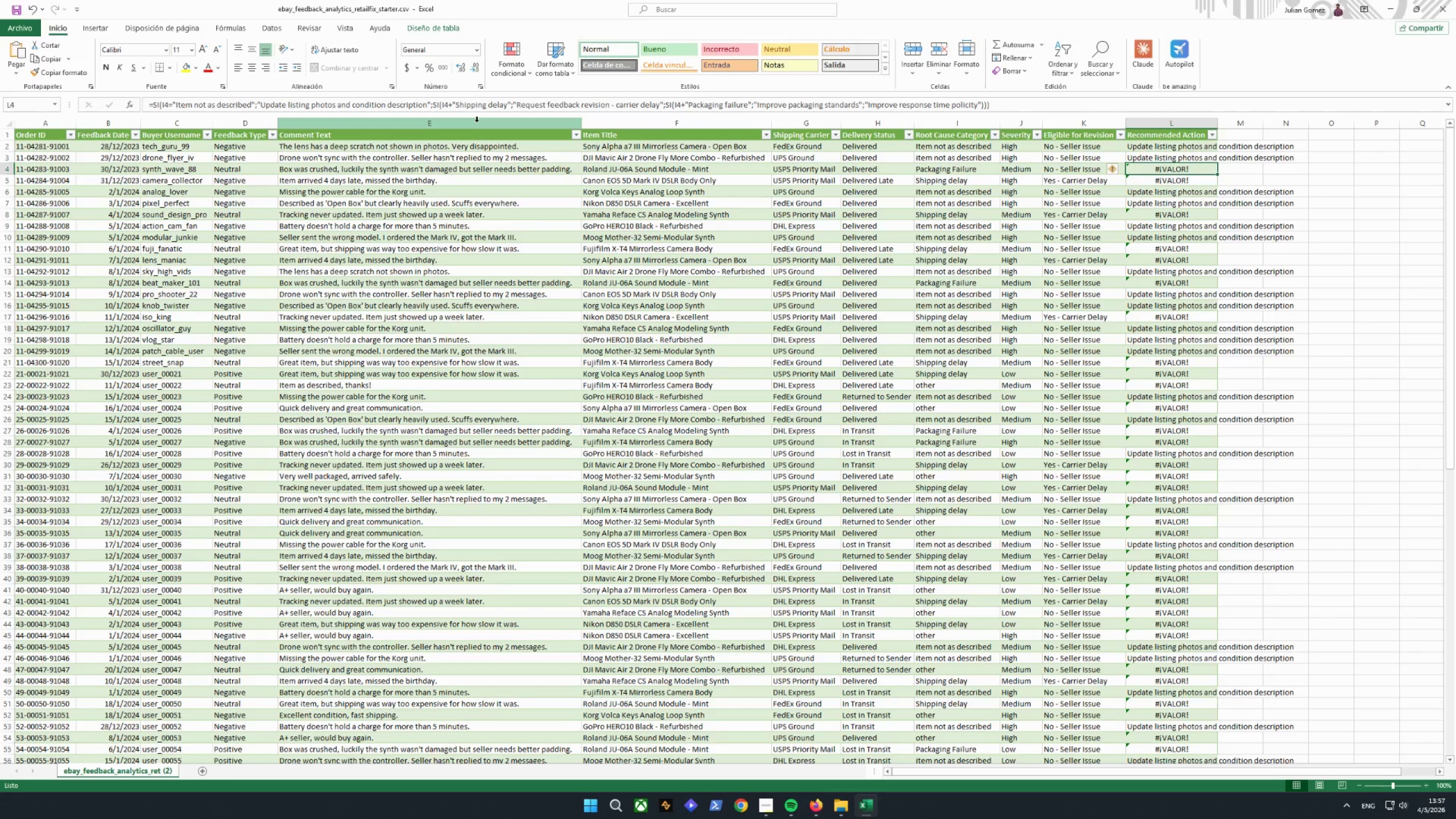 
key(Backspace)
 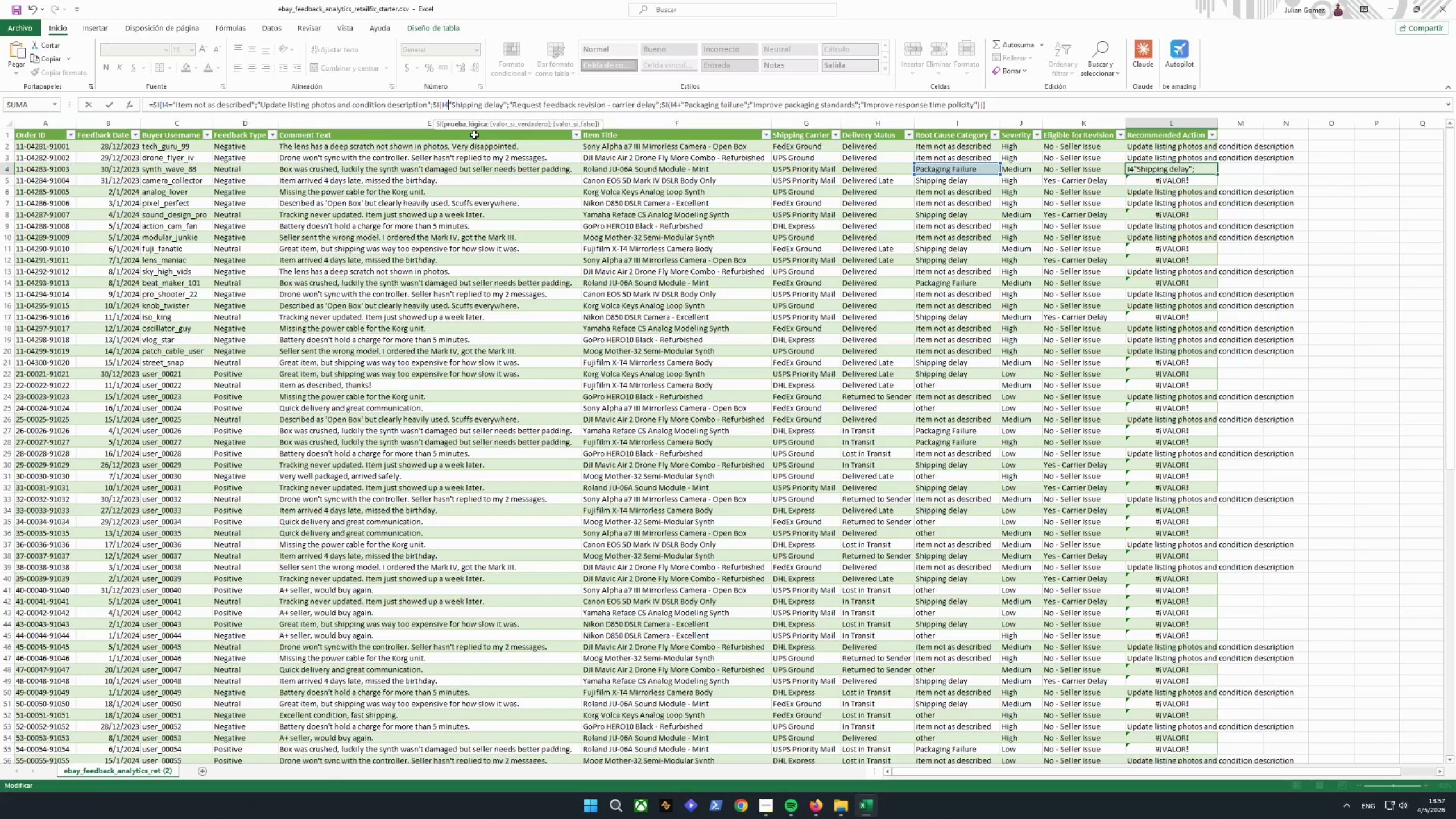 
key(Equal)
 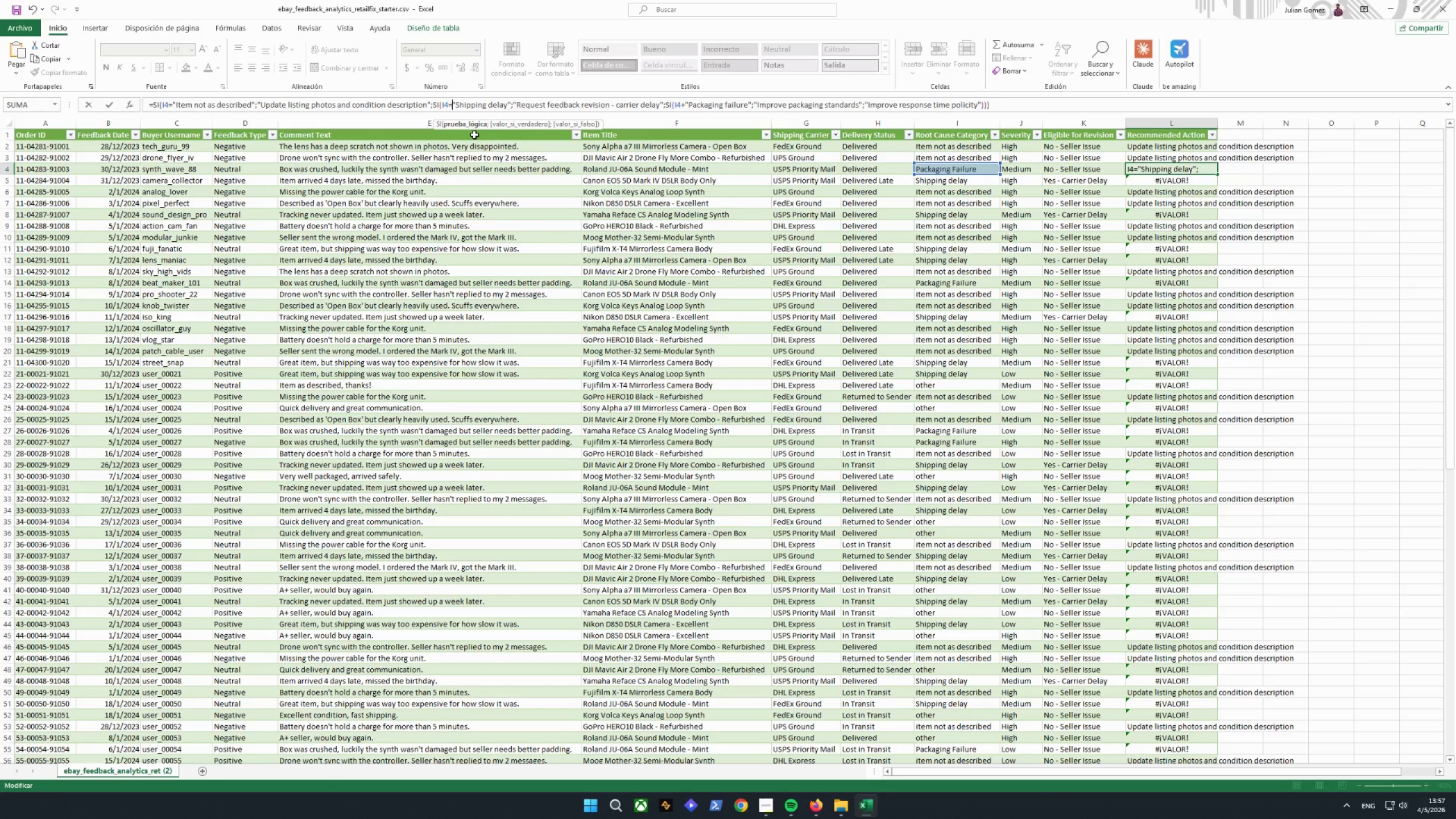 
key(Enter)
 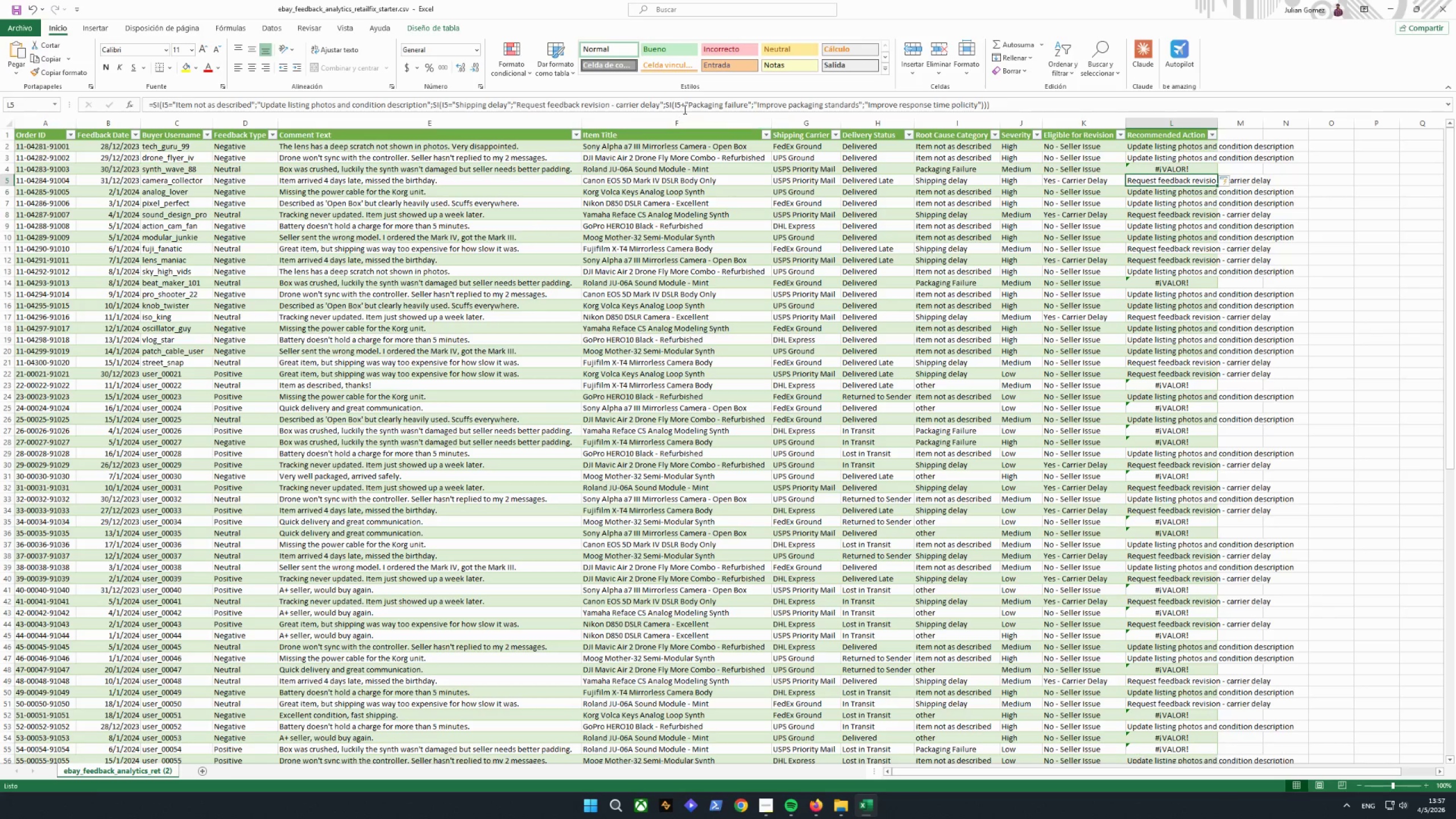 
wait(6.03)
 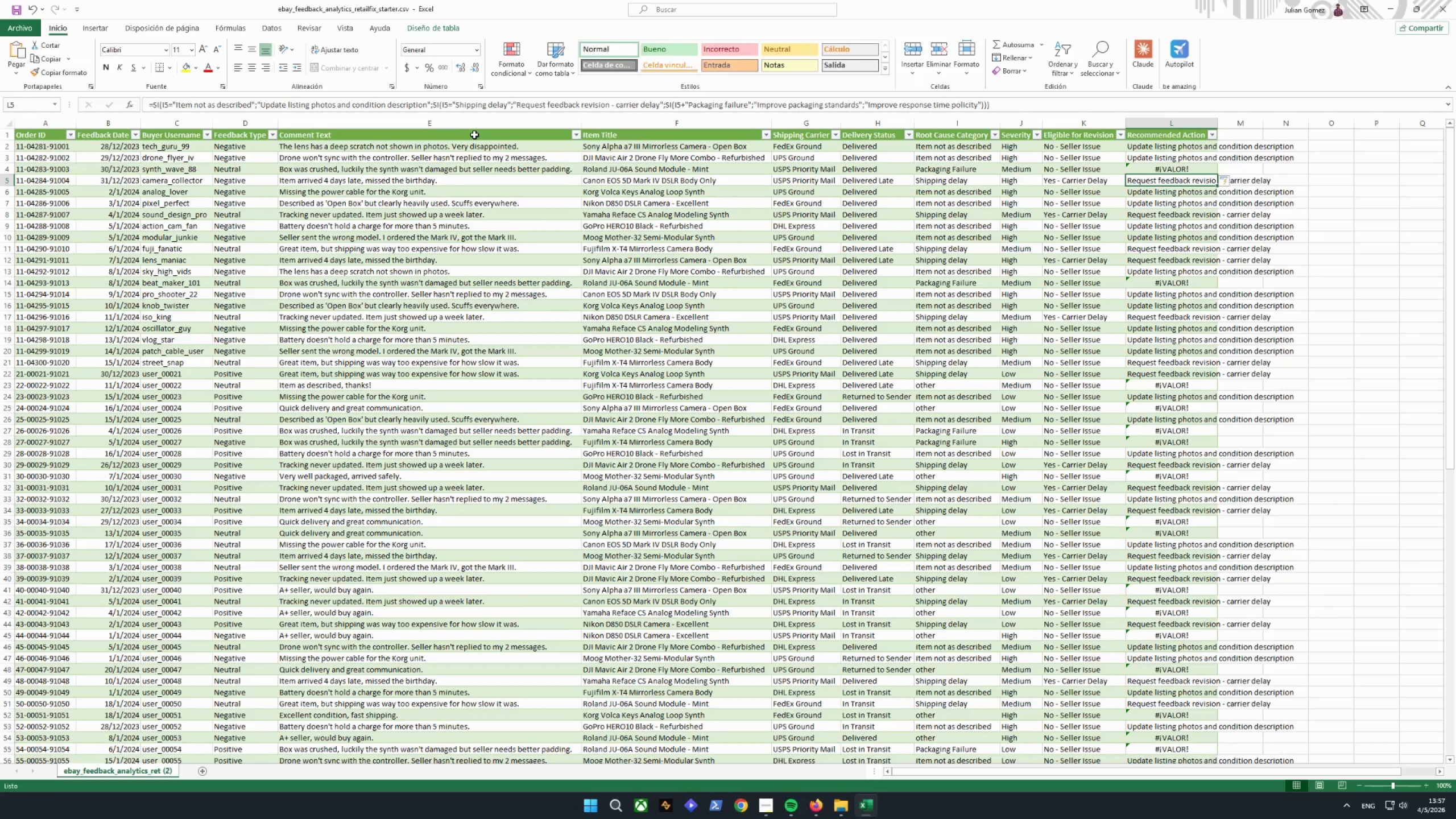 
key(Backspace)
 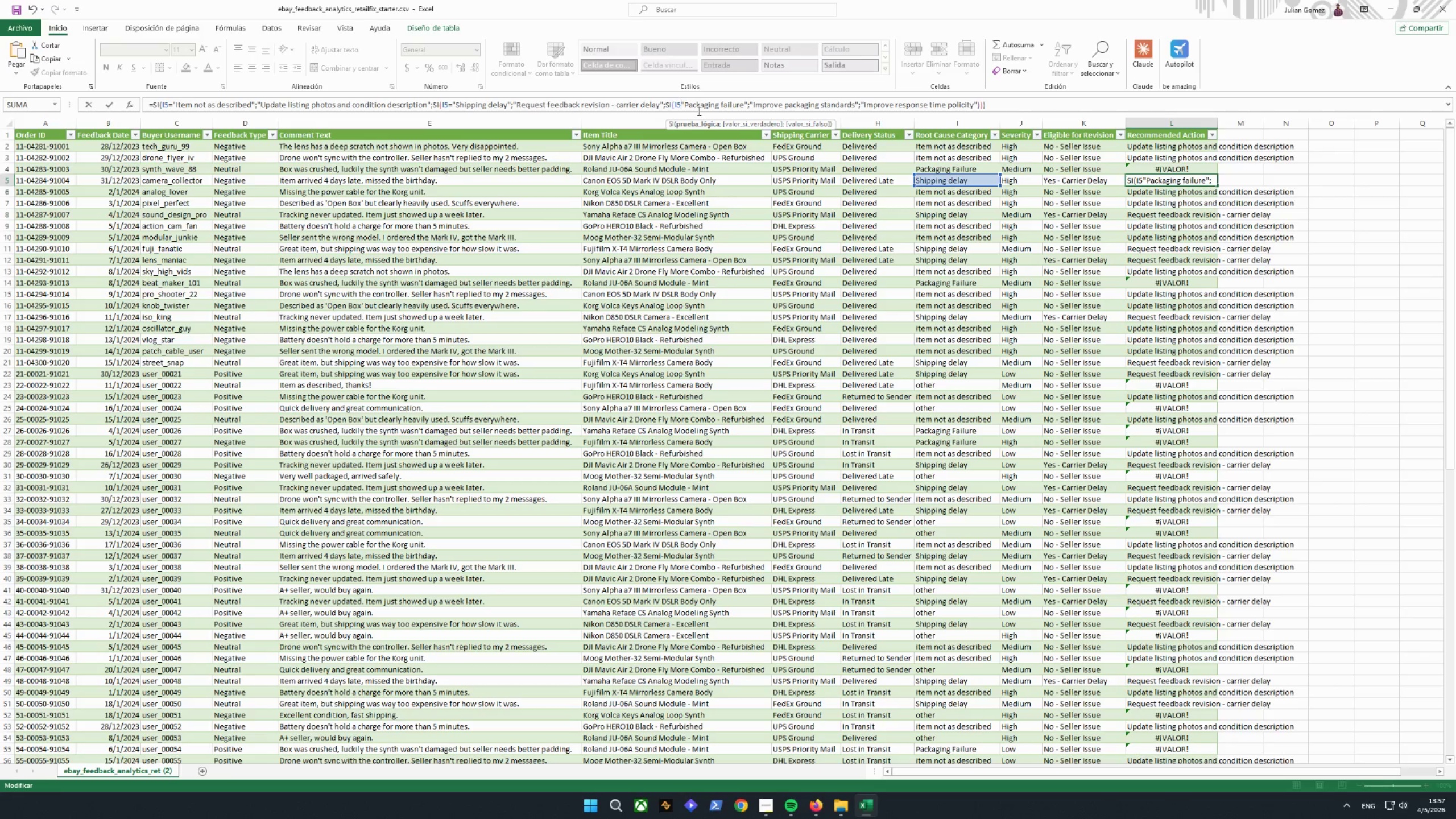 
key(Equal)
 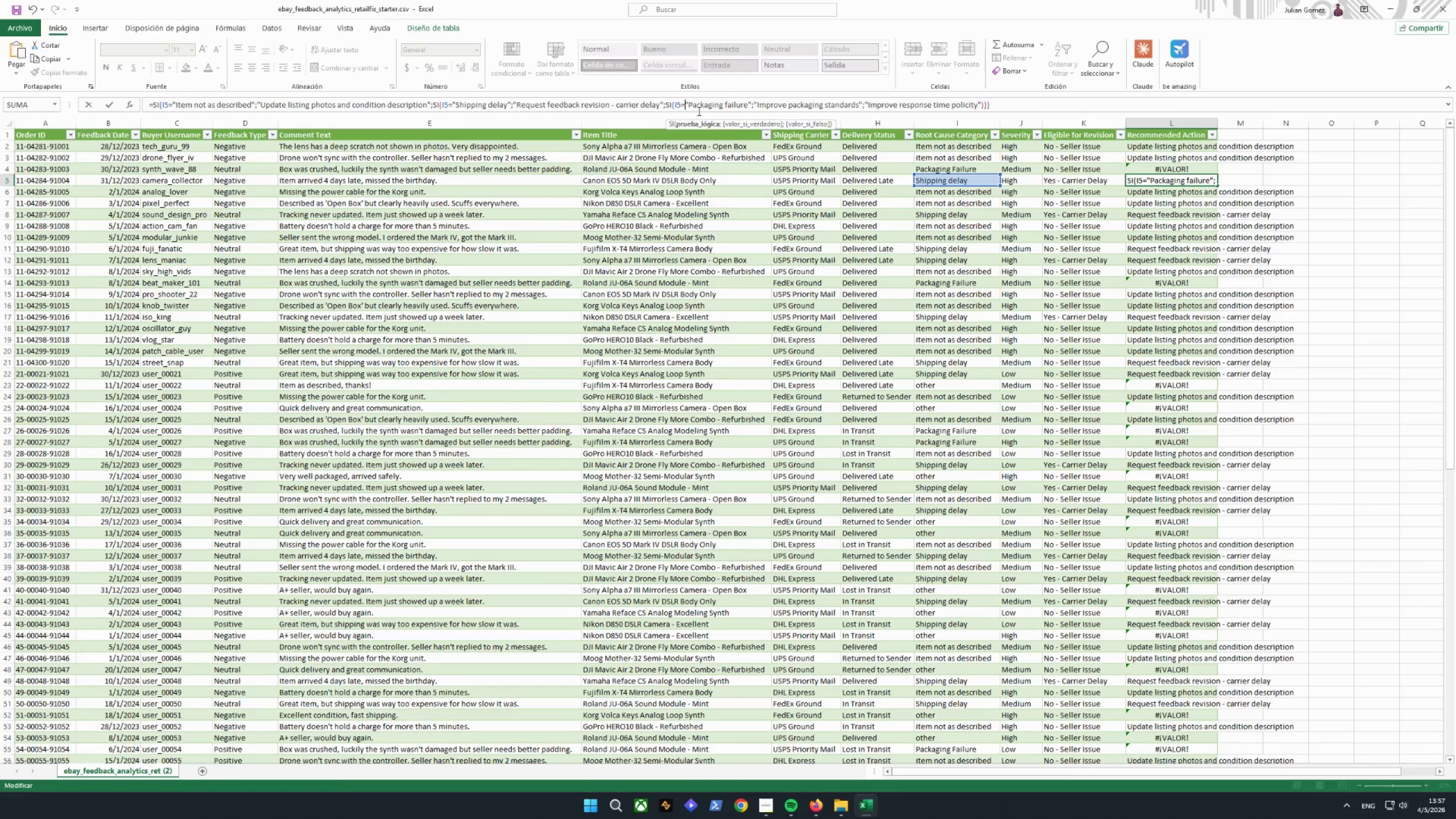 
key(Enter)
 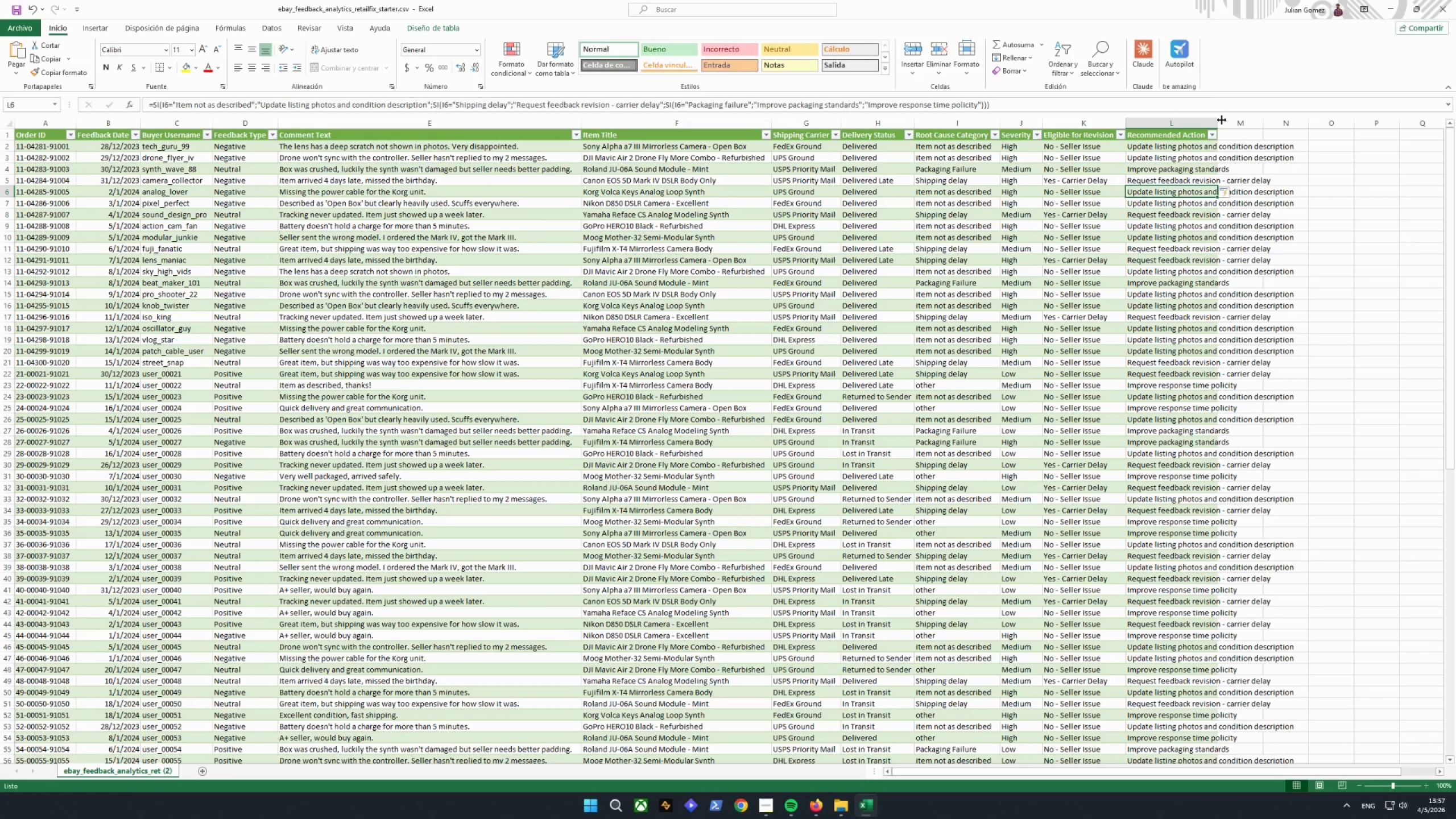 
double_click([1216, 121])
 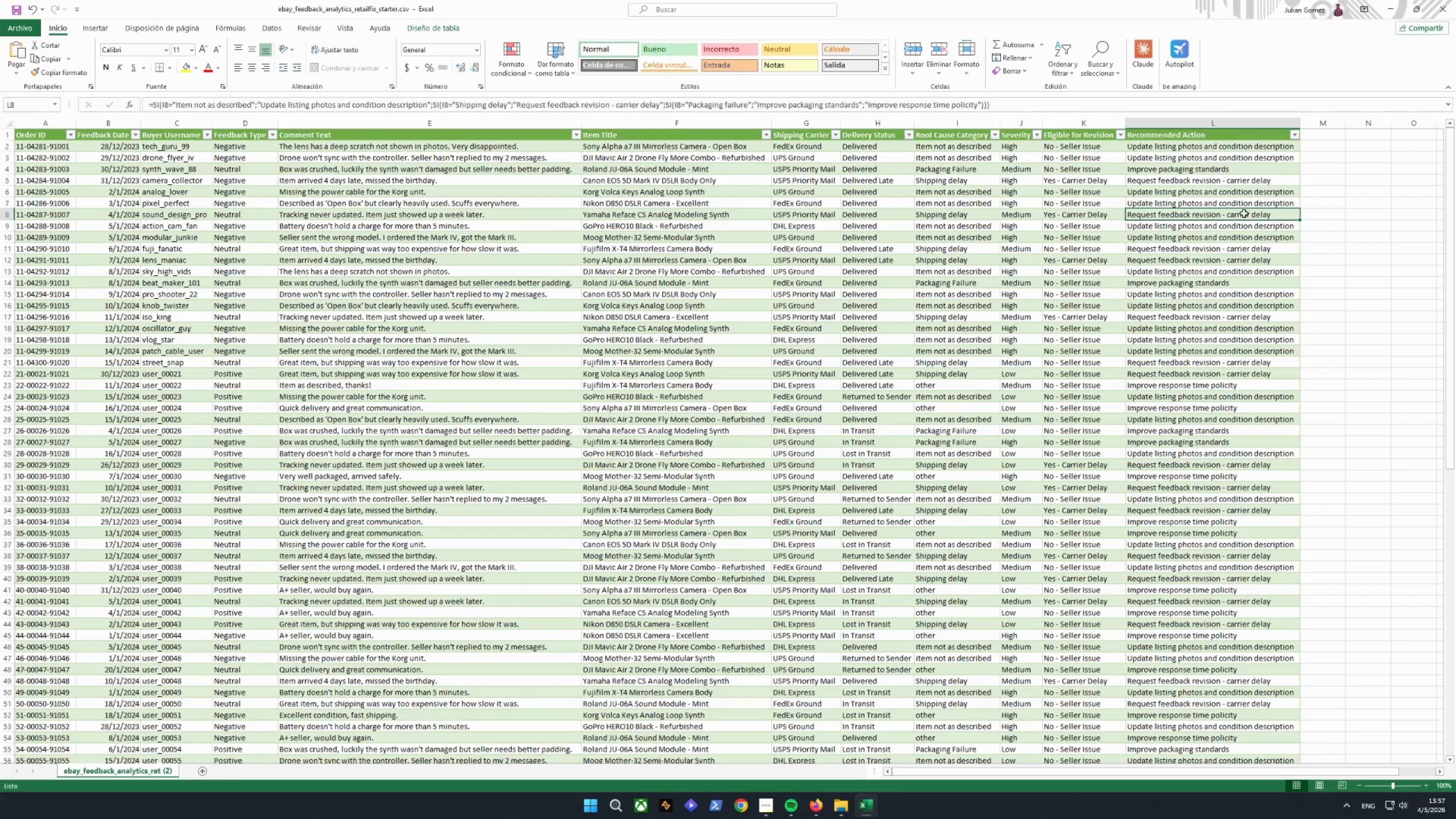 
scroll: coordinate [1231, 232], scroll_direction: down, amount: 21.0
 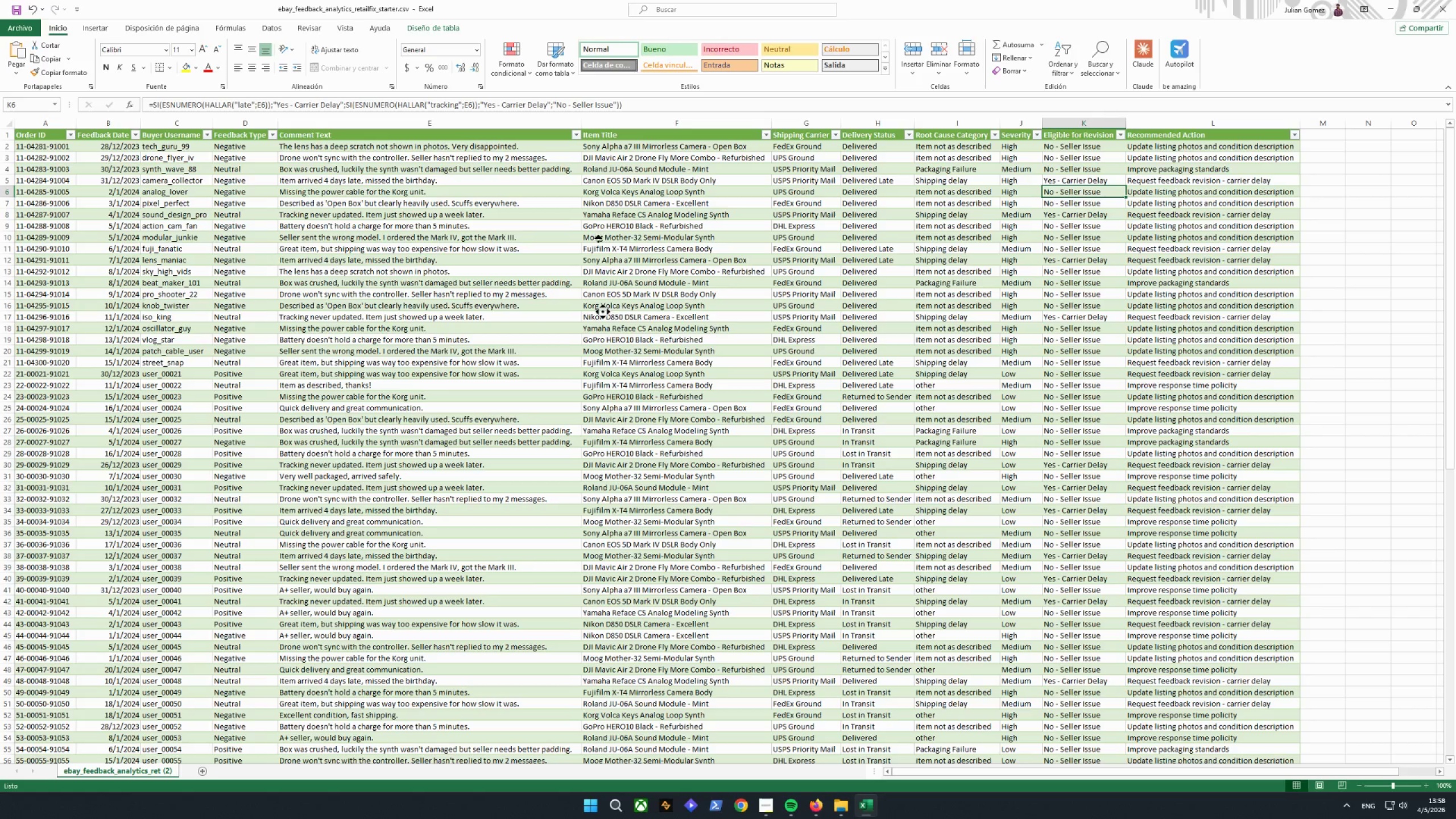 
wait(33.29)
 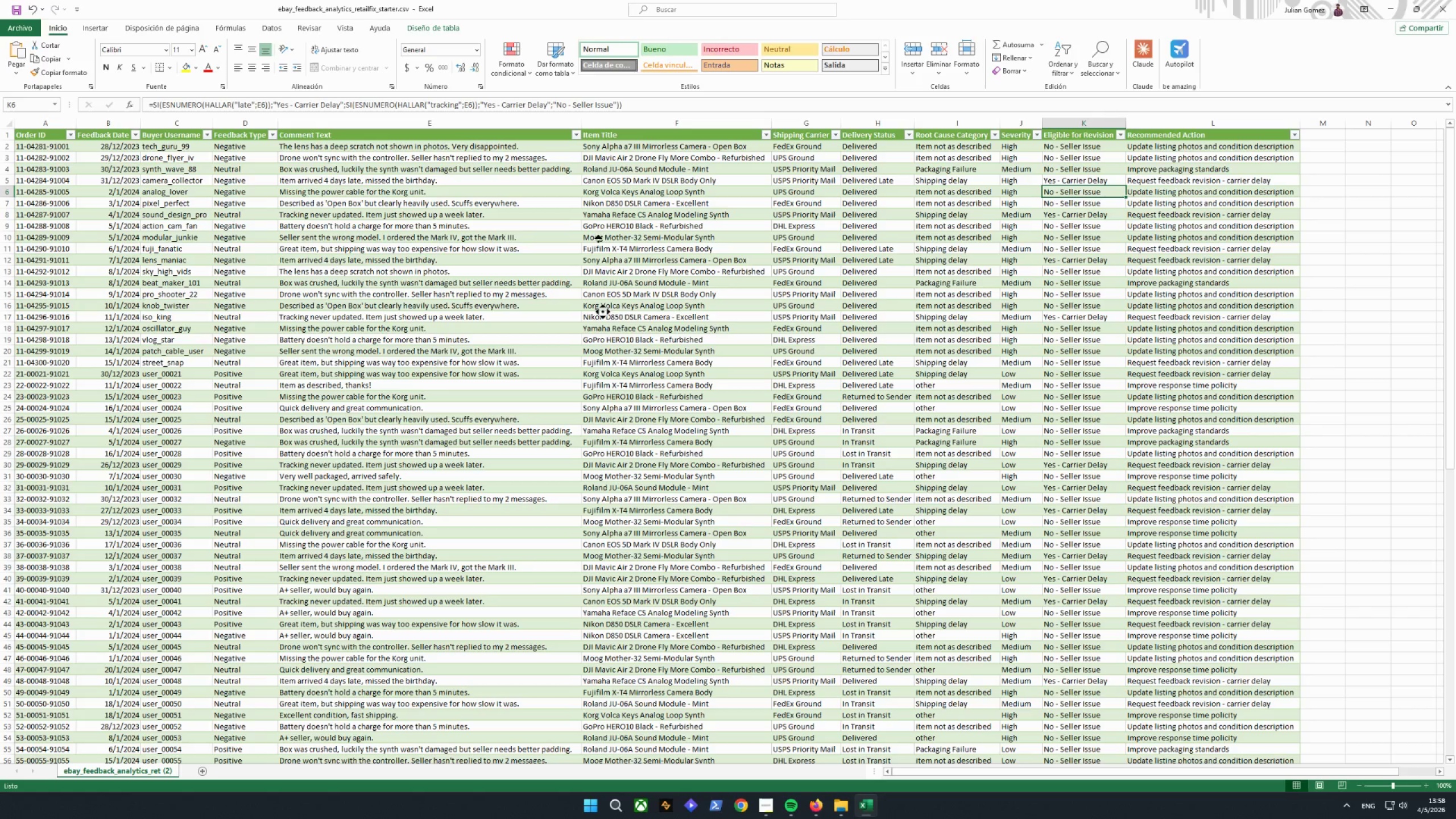 
left_click([1061, 148])
 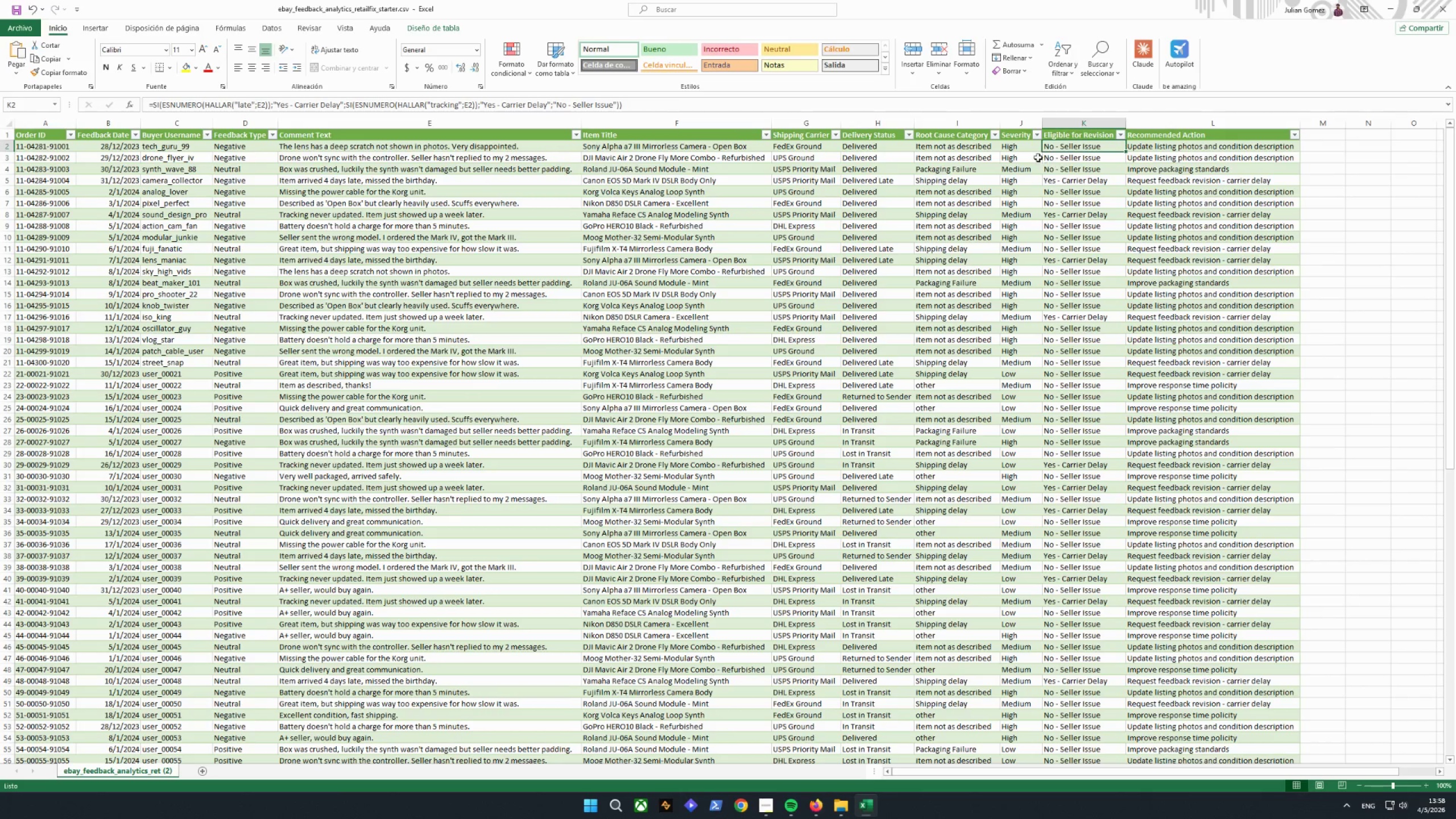 
left_click_drag(start_coordinate=[1028, 149], to_coordinate=[1029, 168])
 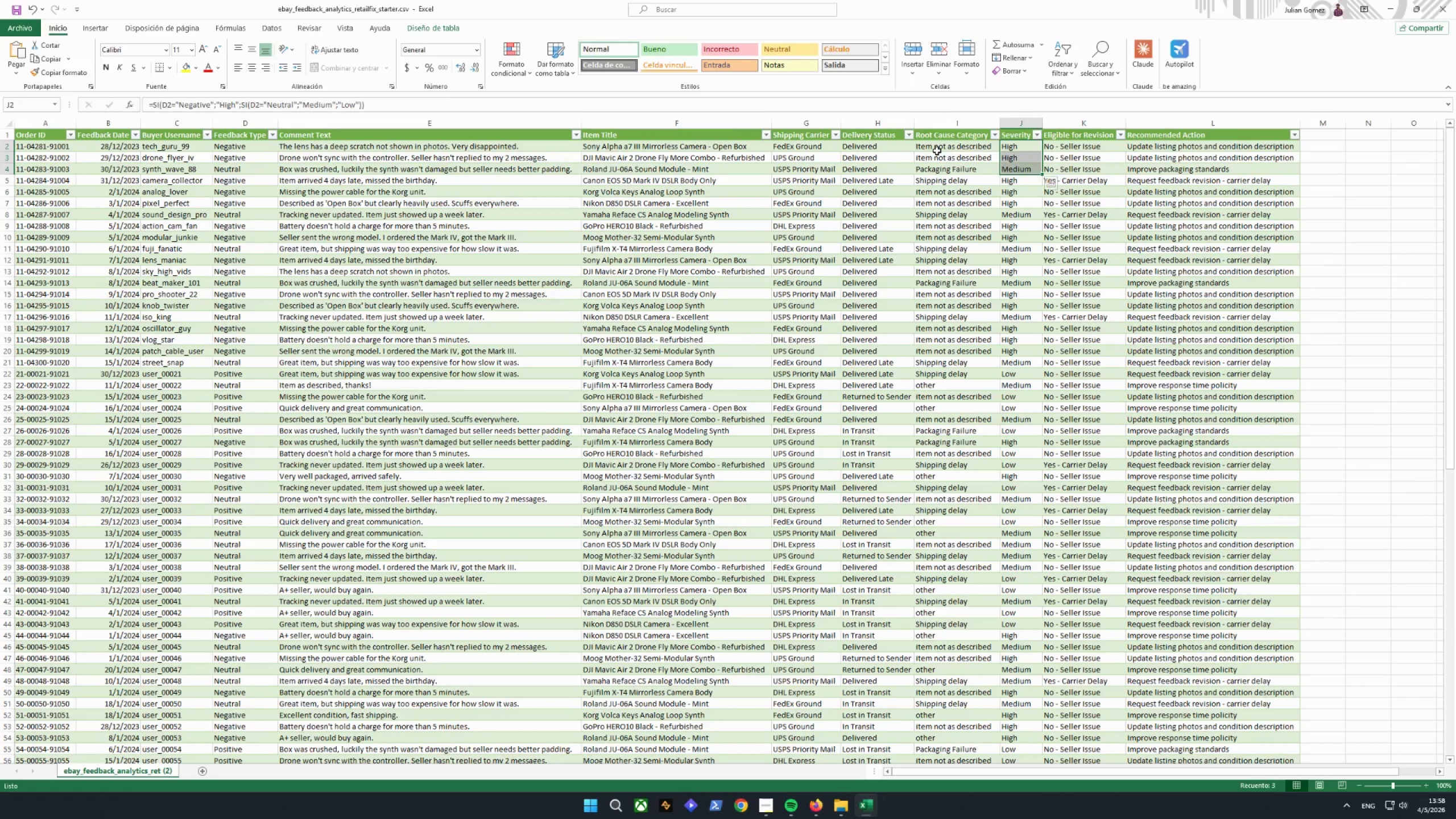 
left_click_drag(start_coordinate=[936, 150], to_coordinate=[942, 195])